 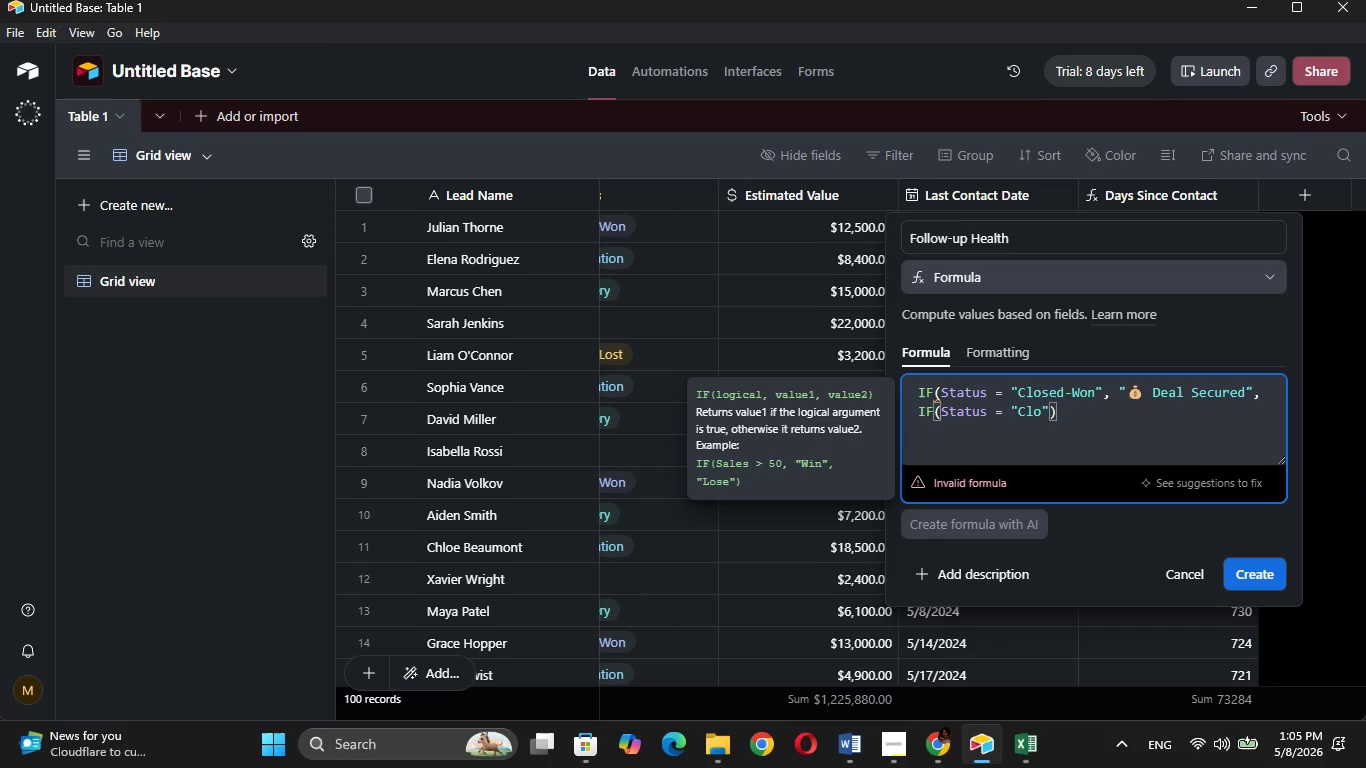 
hold_key(key=ShiftRight, duration=1.66)
 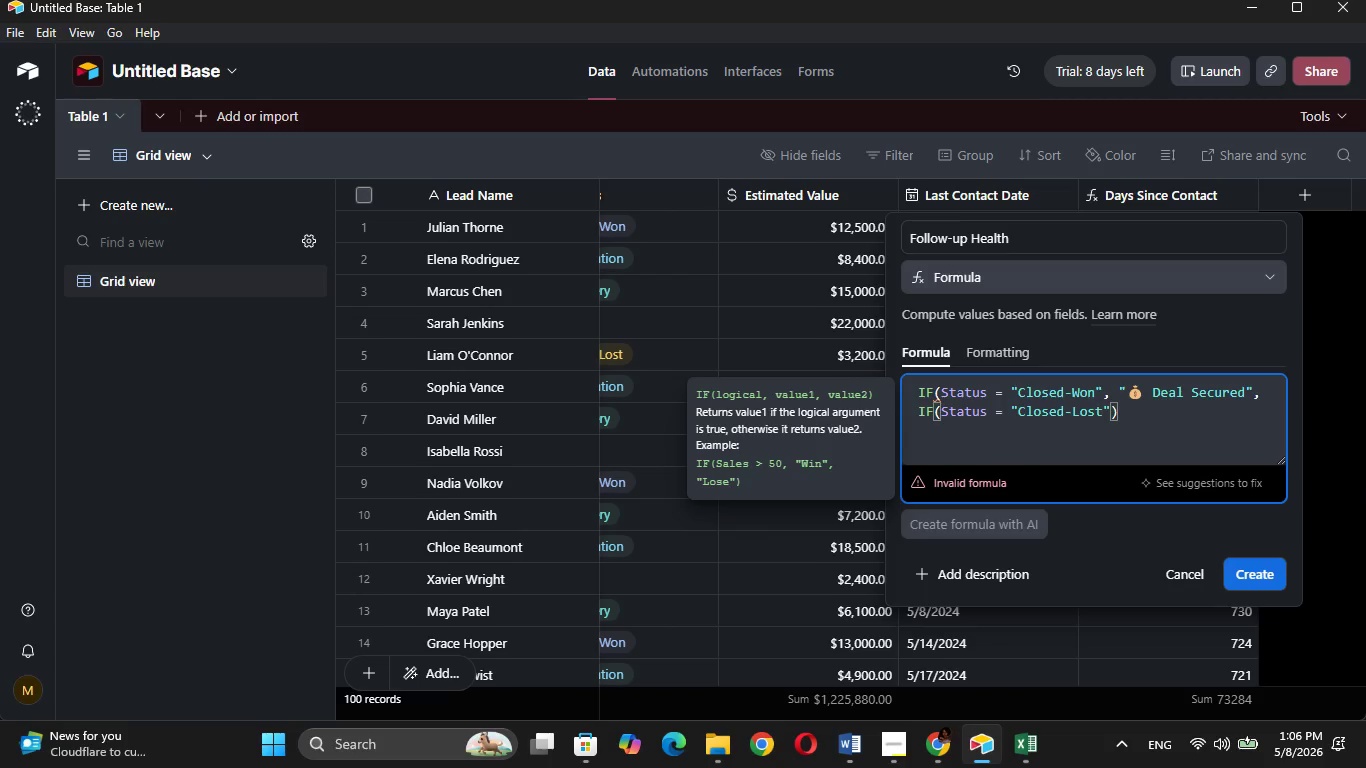 
key(ArrowRight)
 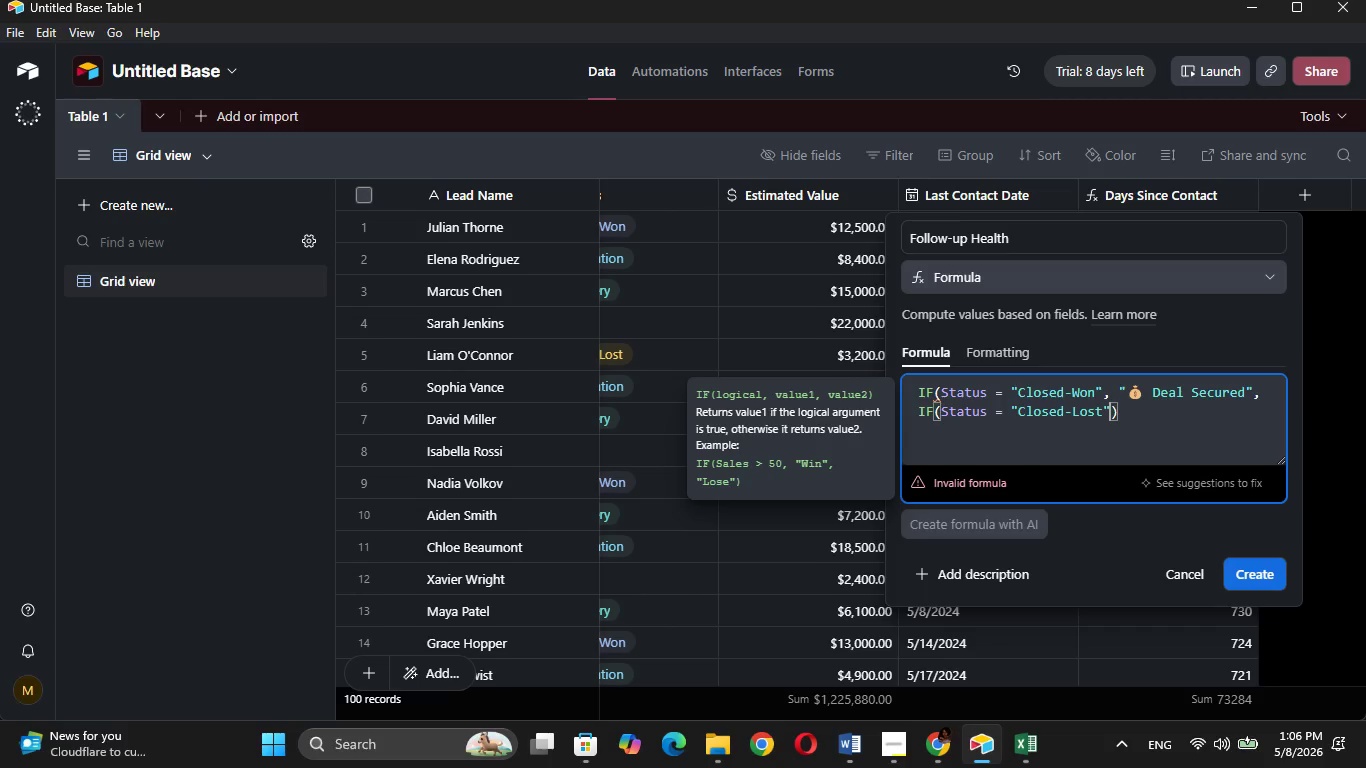 
key(Comma)
 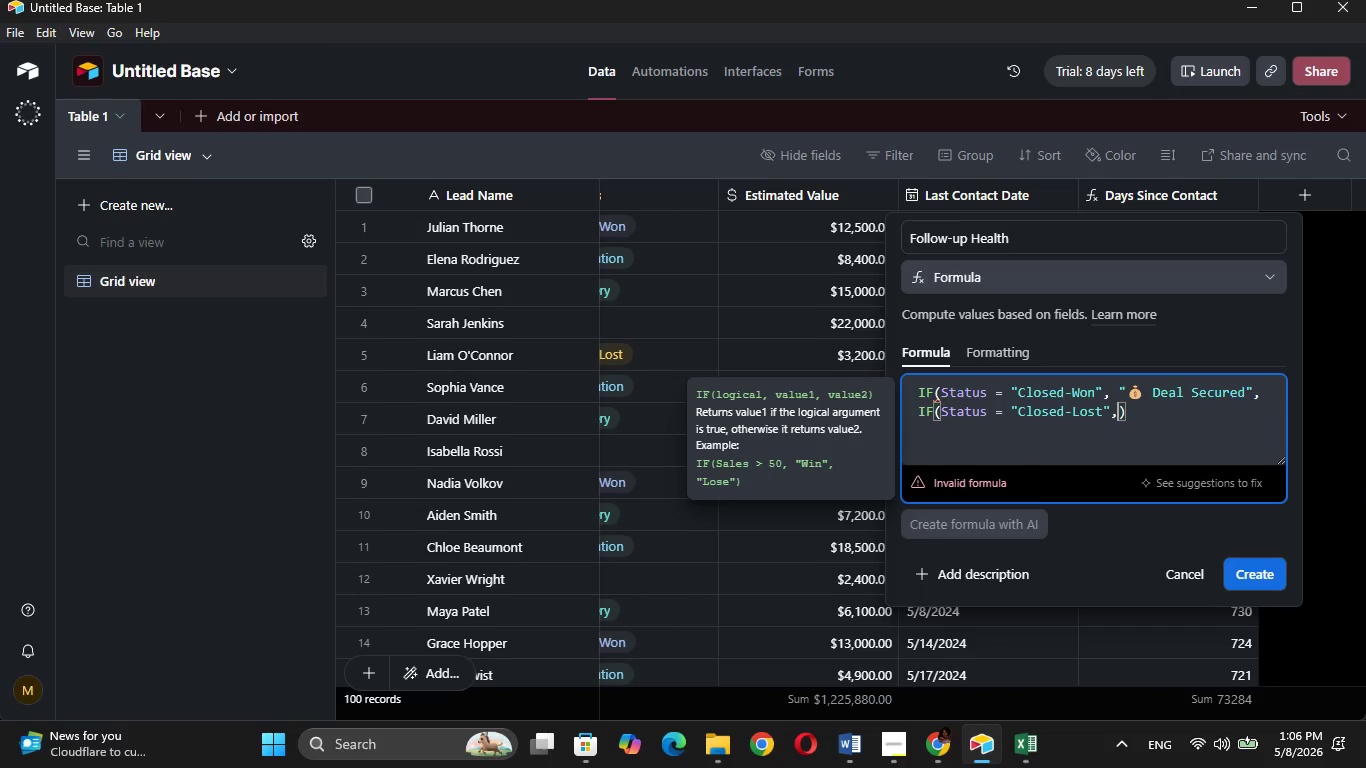 
key(Space)
 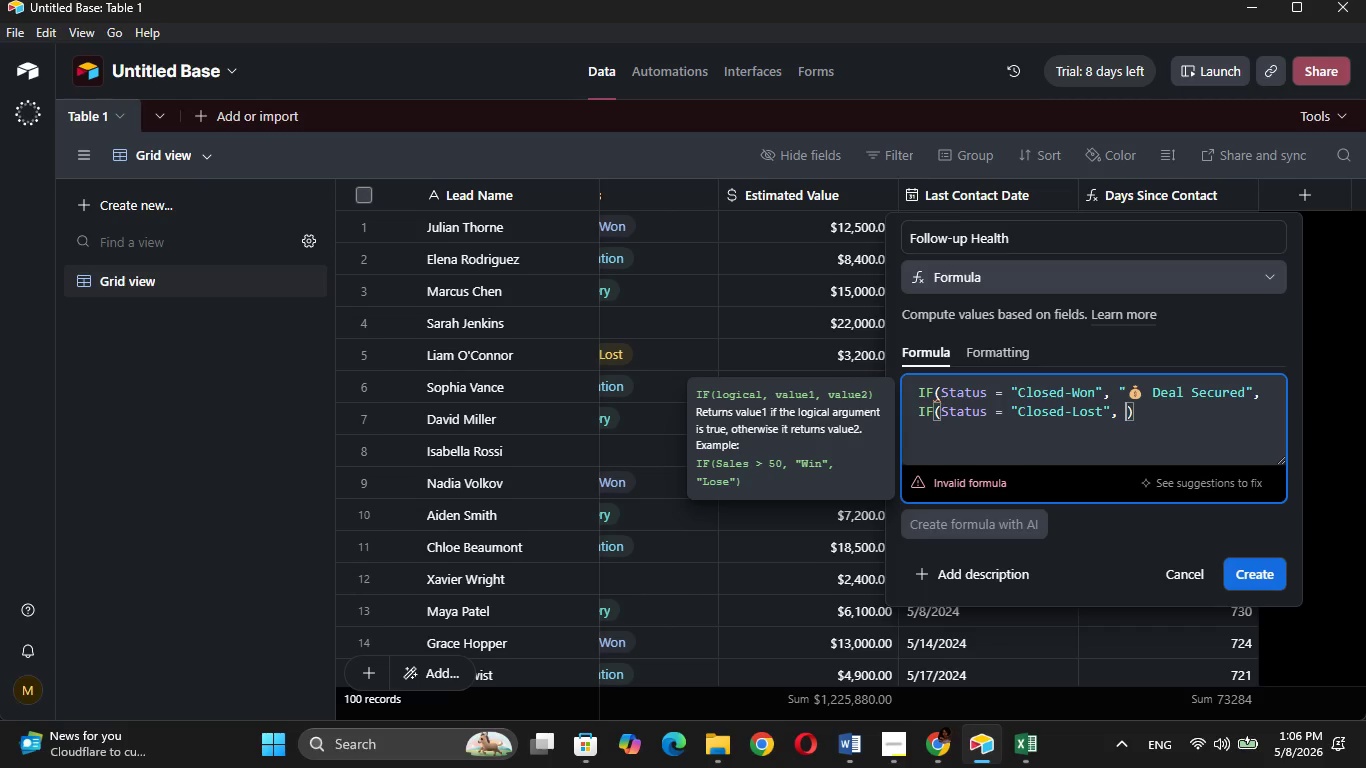 
key(Shift+Quote)
 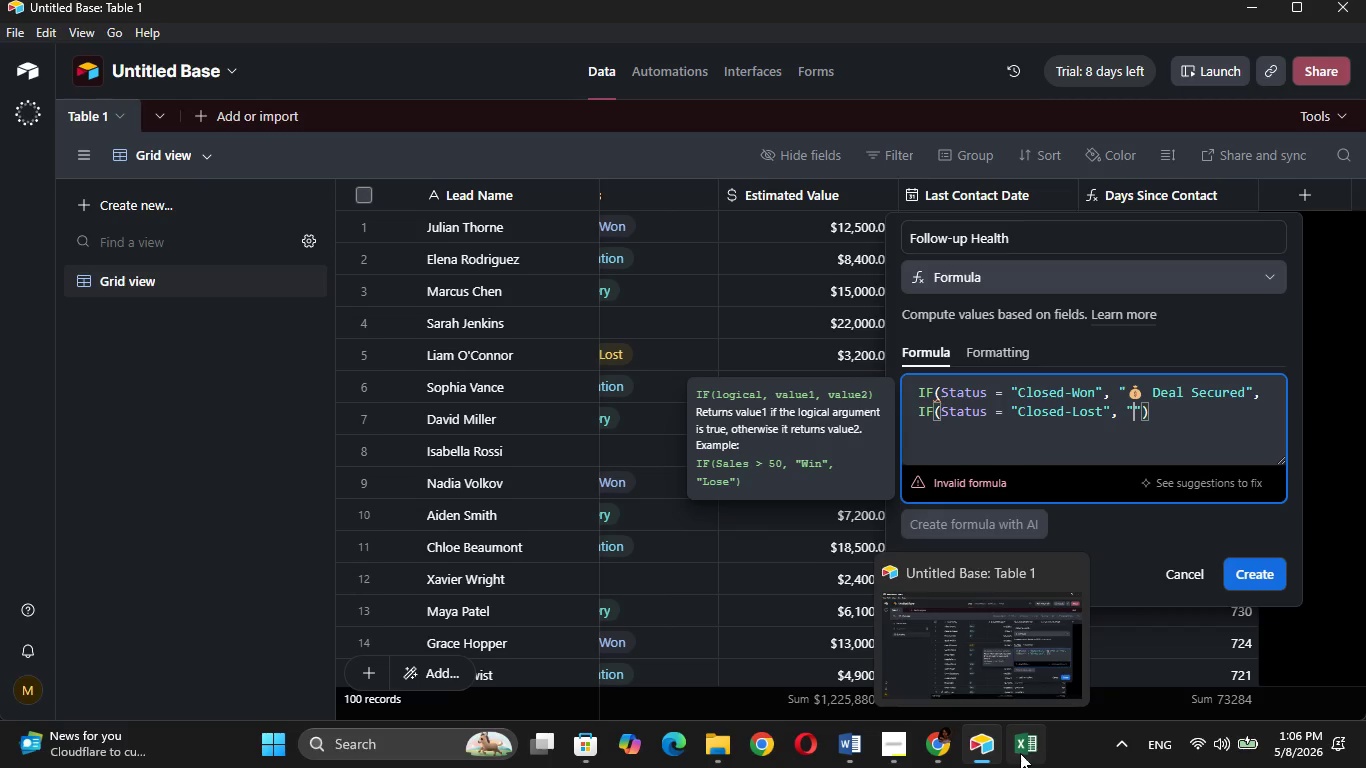 
wait(5.72)
 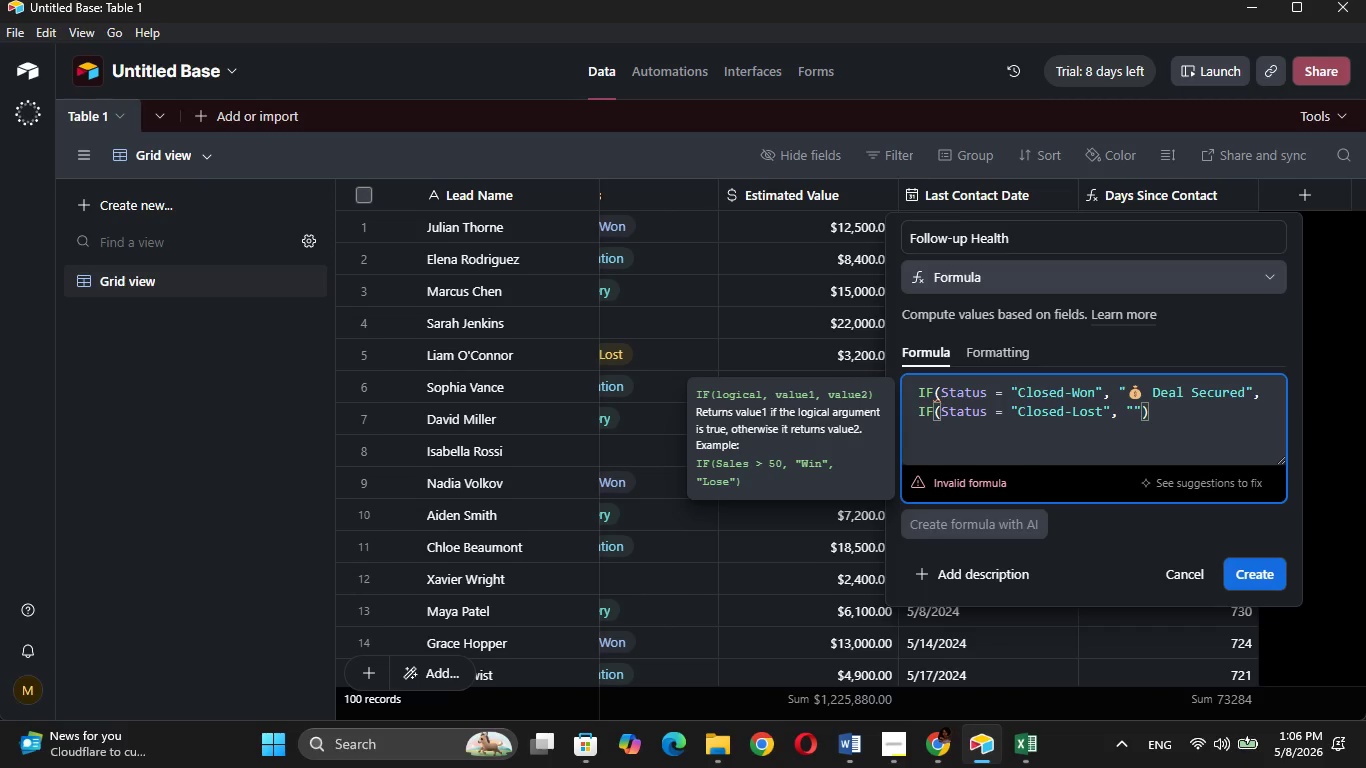 
left_click([891, 664])